 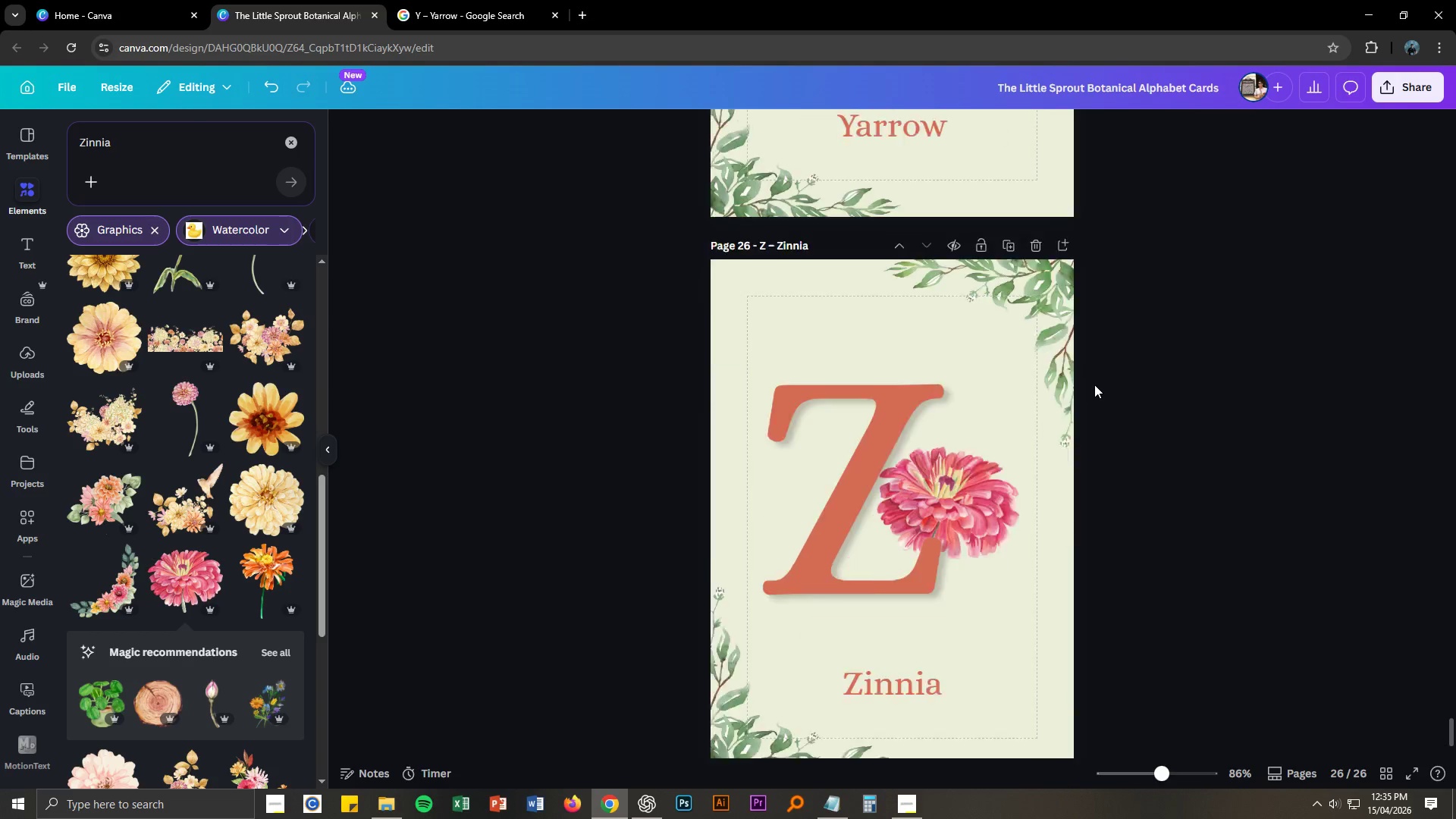 
key(Control+R)
 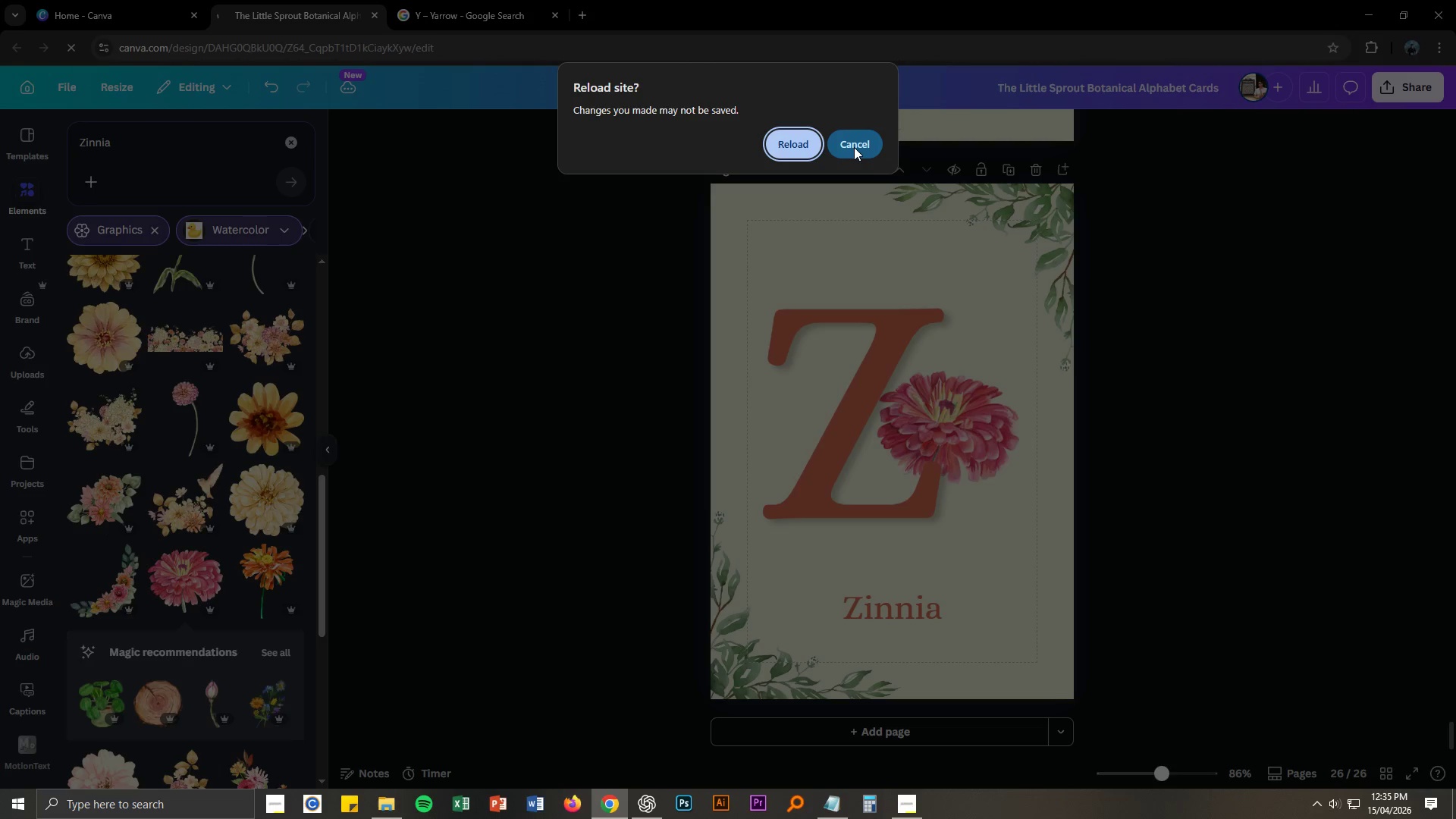 
scroll: coordinate [1094, 384], scroll_direction: down, amount: 3.0
 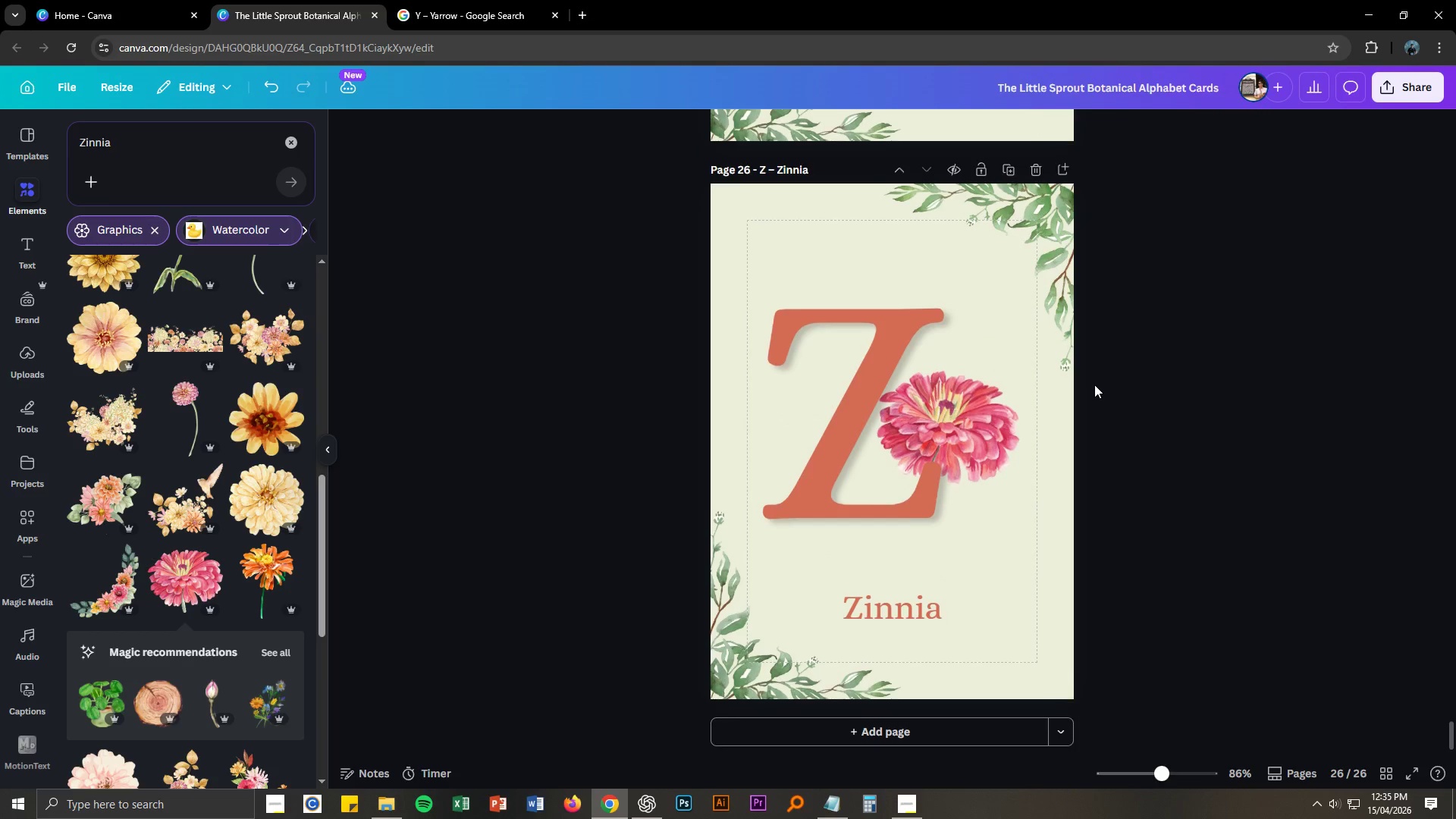 
left_click([799, 149])
 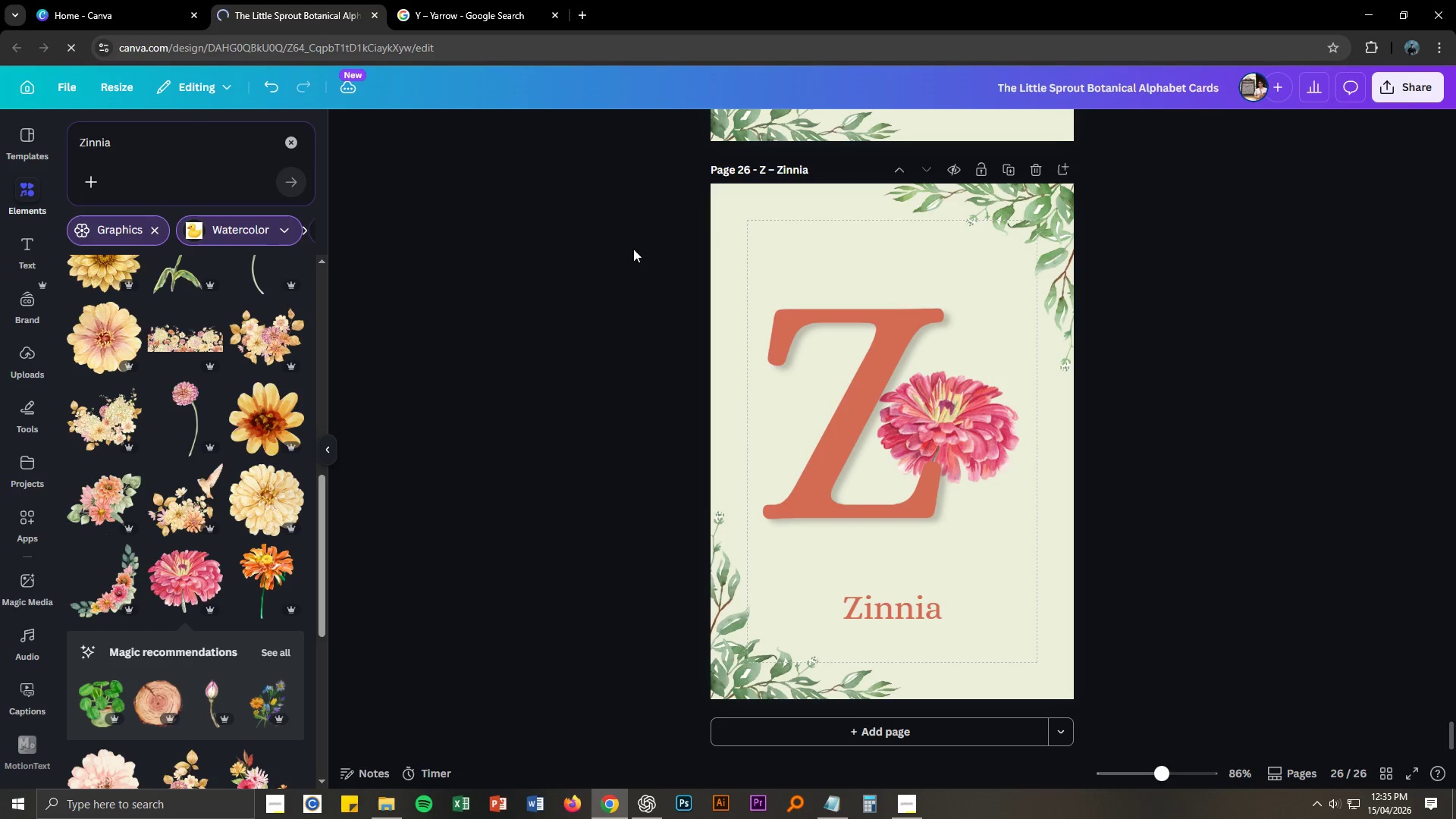 
left_click([564, 259])
 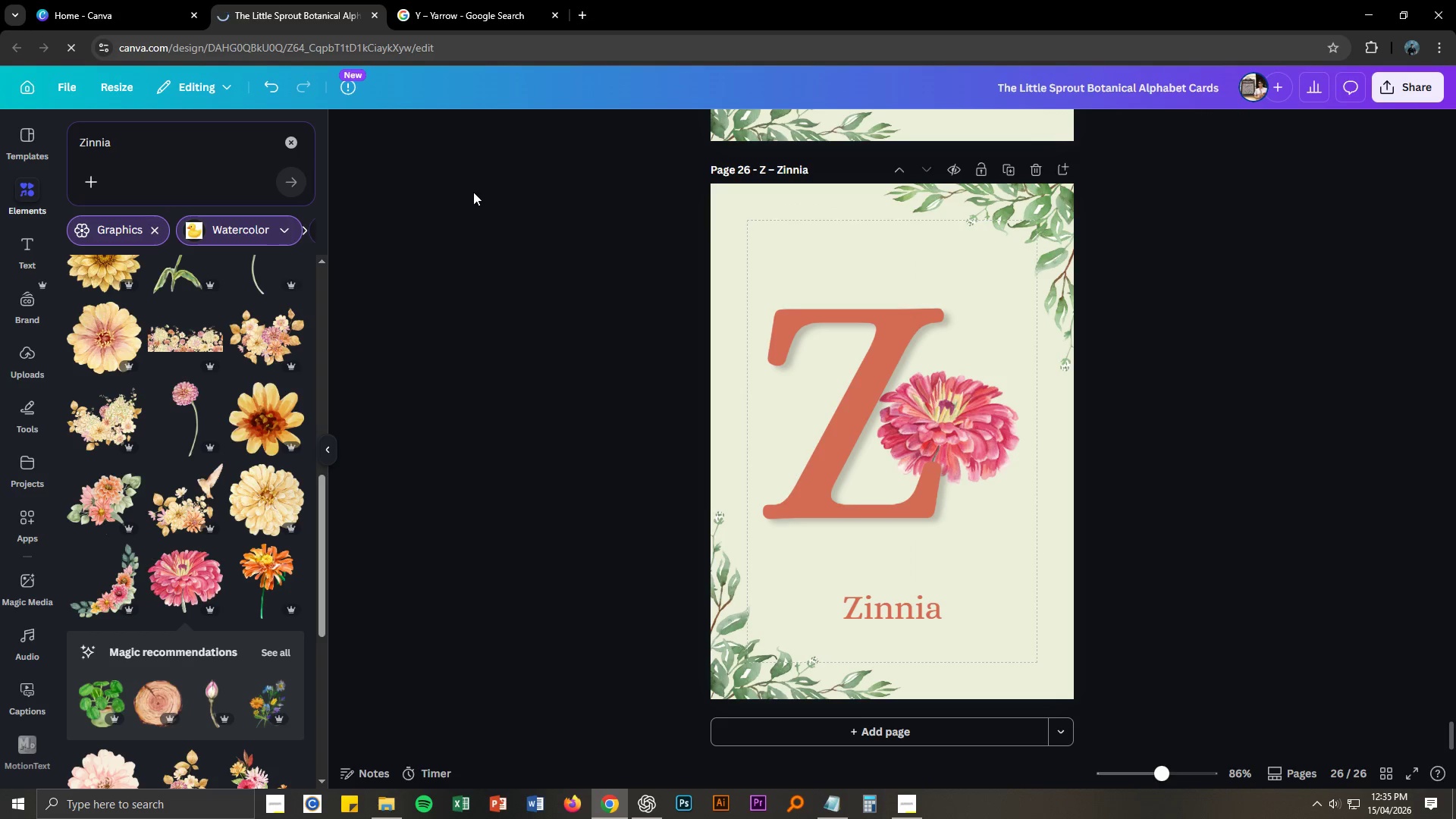 
left_click([457, 18])
 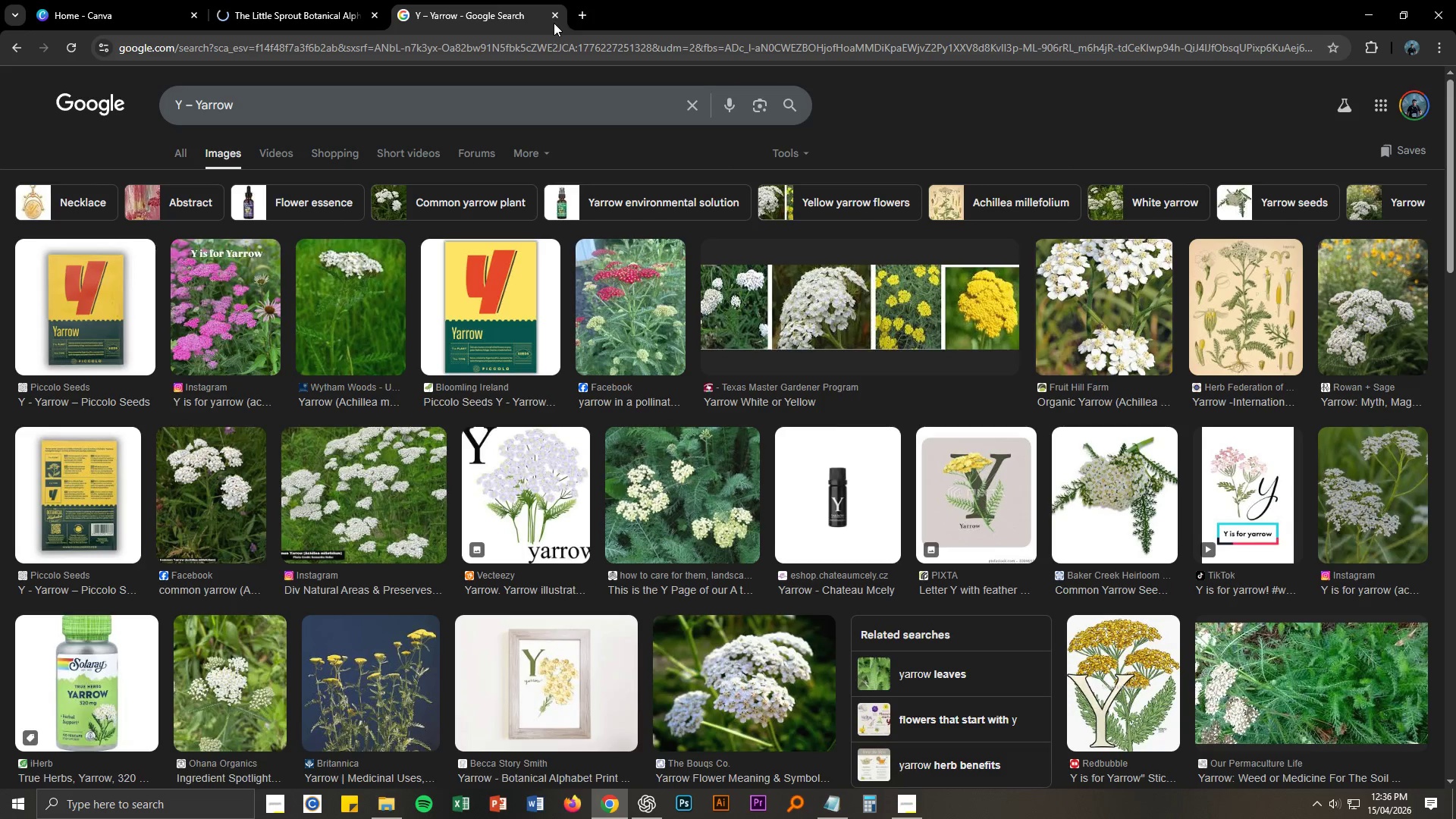 
wait(5.62)
 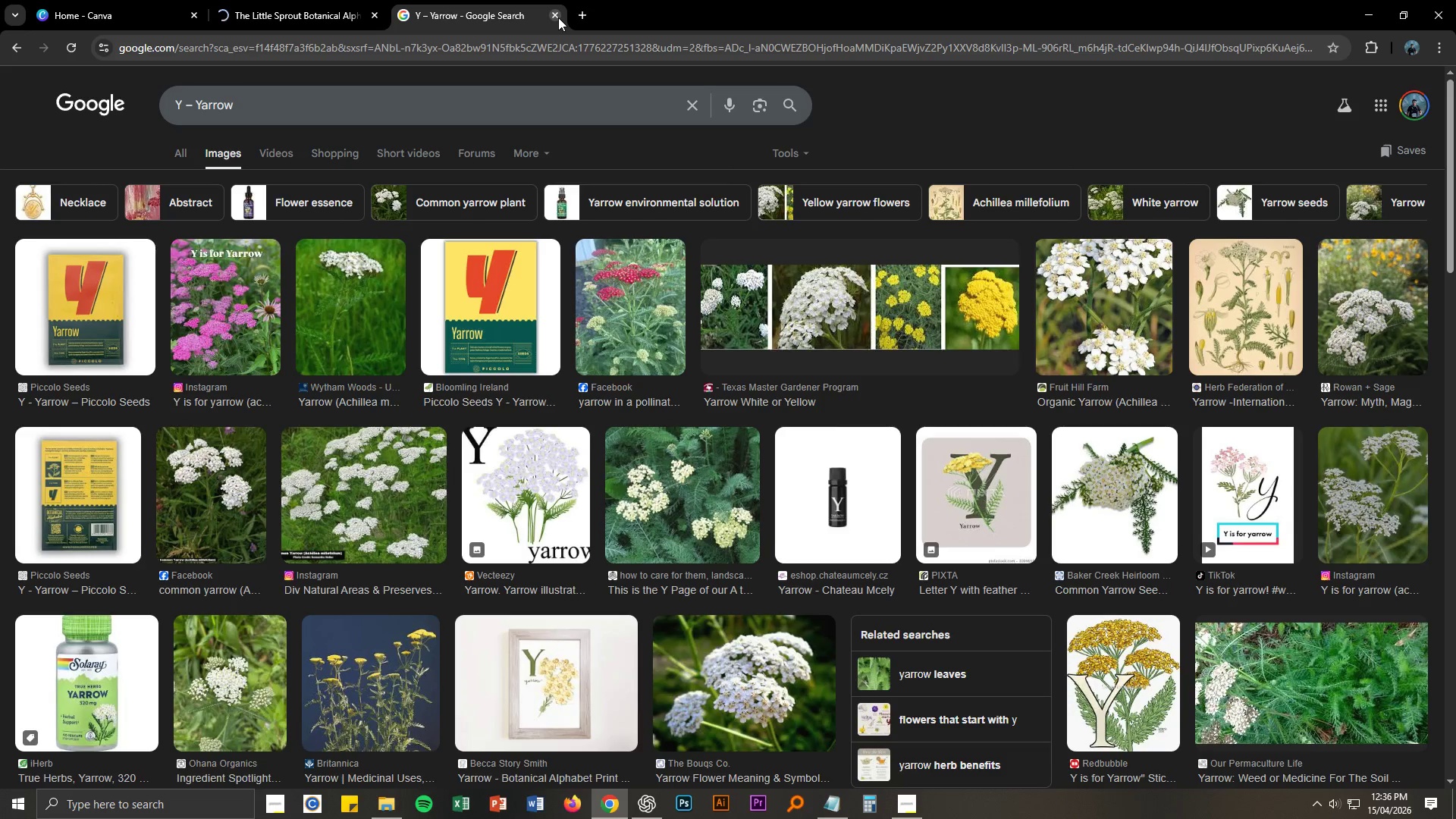 
left_click([554, 23])
 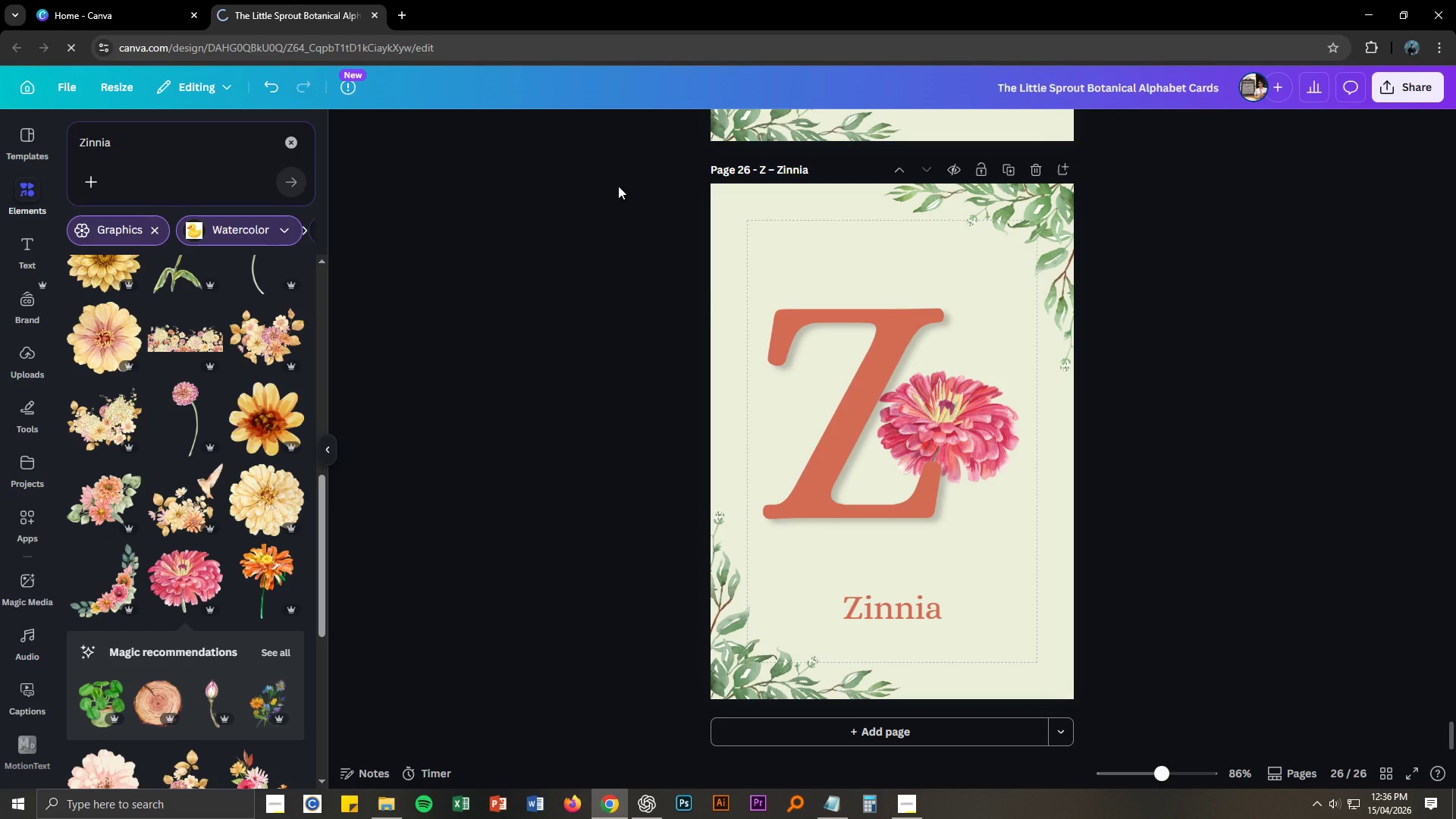 
scroll: coordinate [626, 328], scroll_direction: up, amount: 9.0
 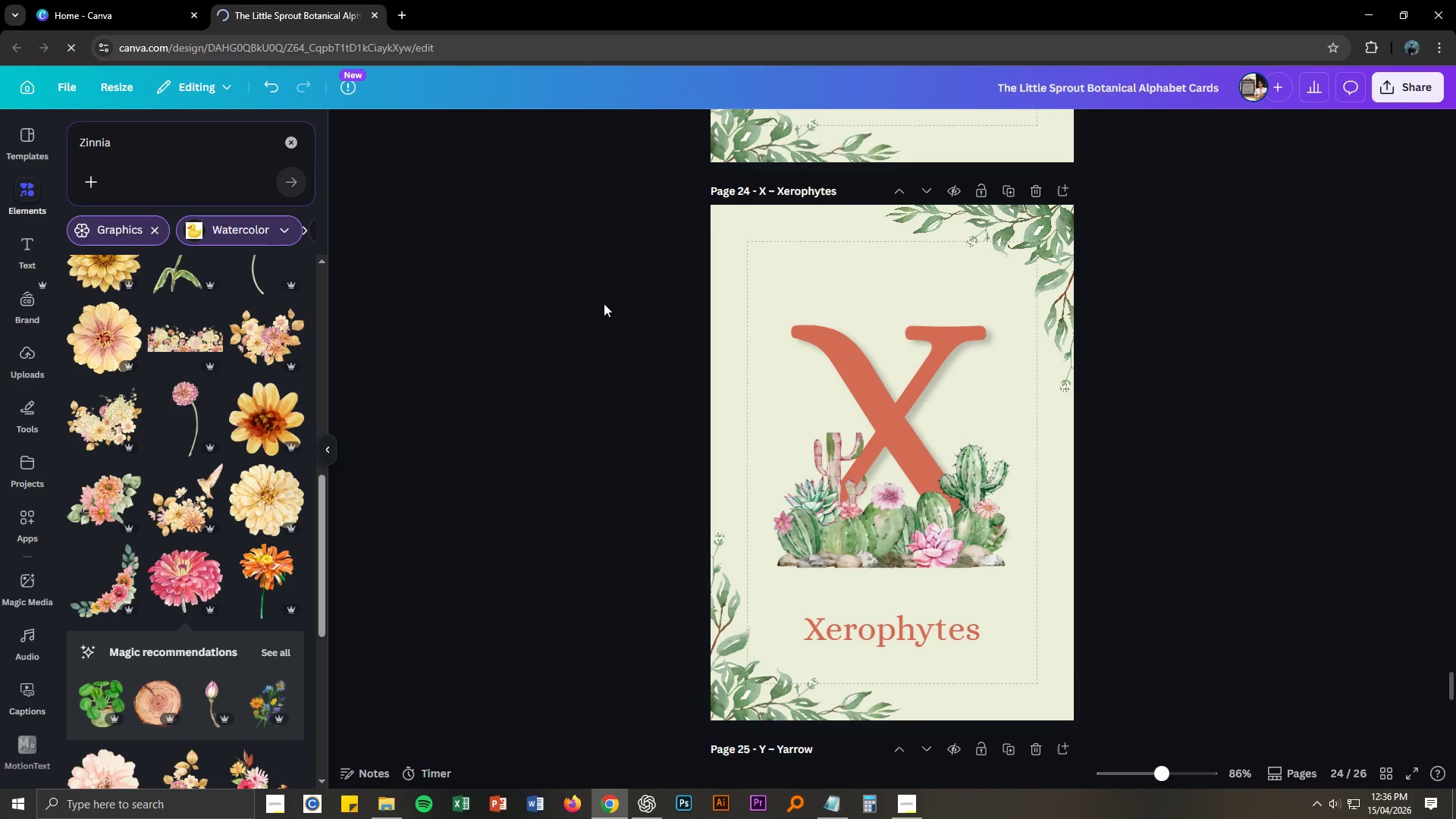 
wait(8.17)
 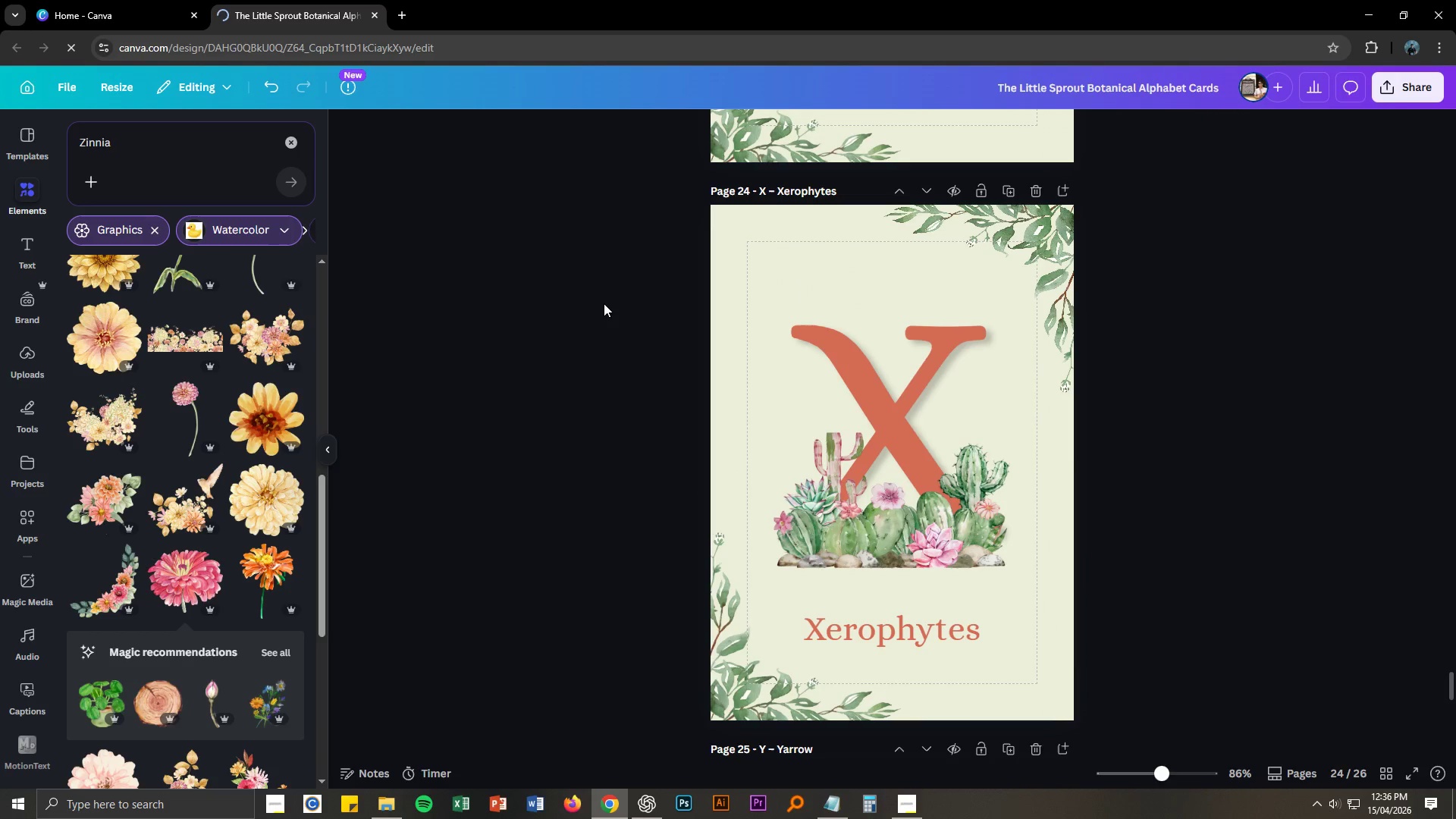 
left_click([406, 17])
 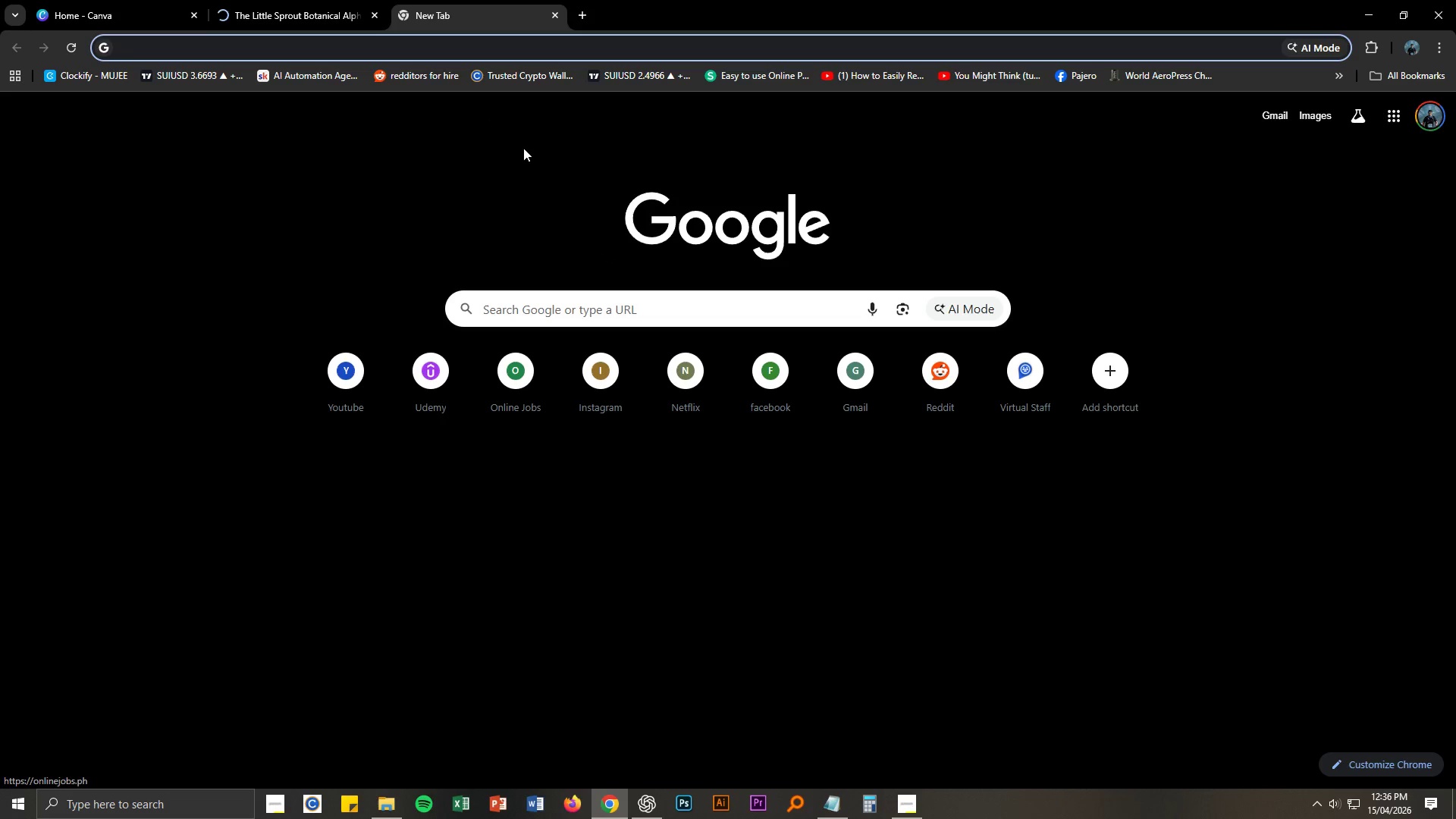 
type(speed test)
 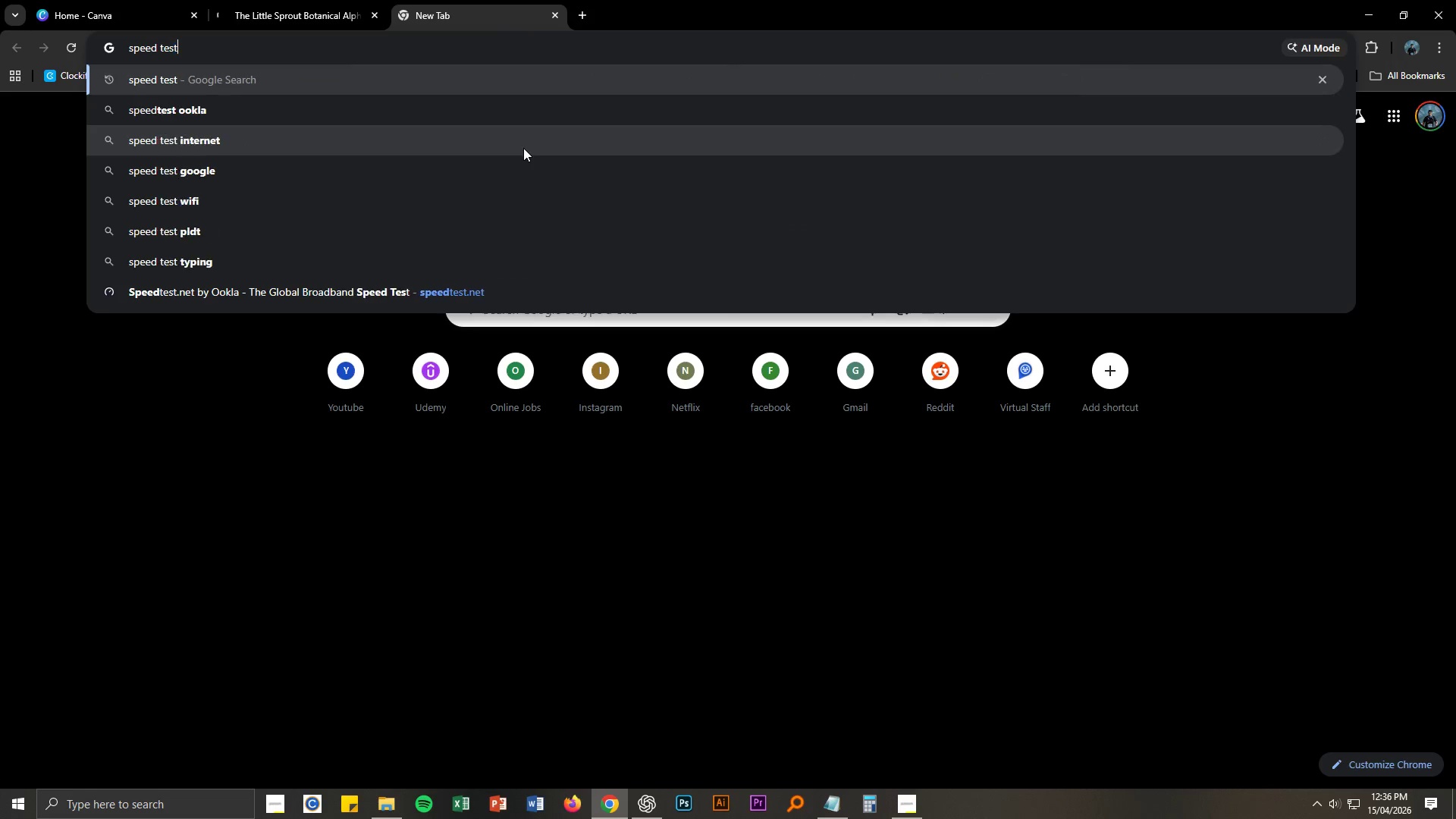 
key(Enter)
 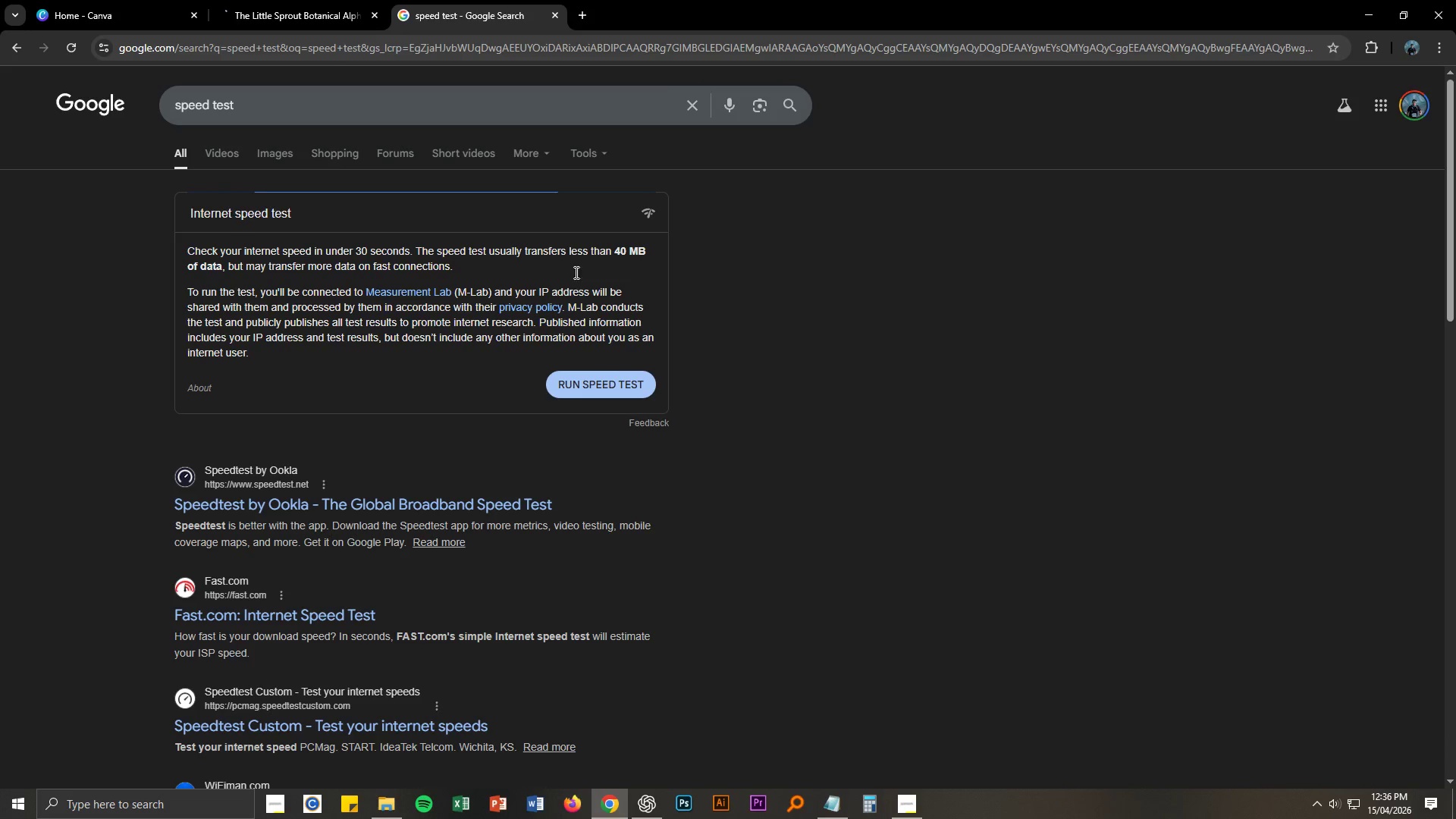 
left_click([610, 376])
 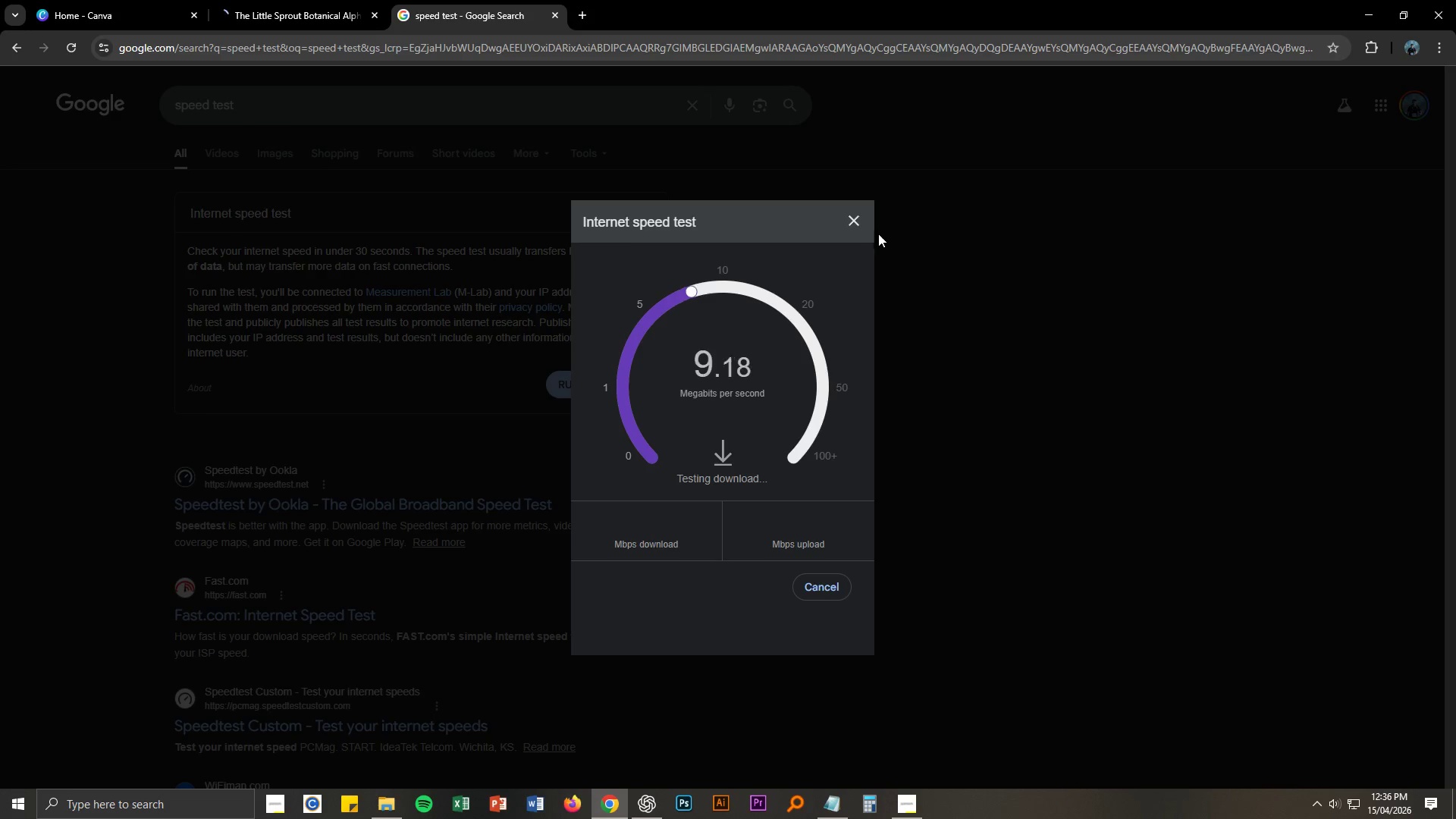 
left_click([858, 218])
 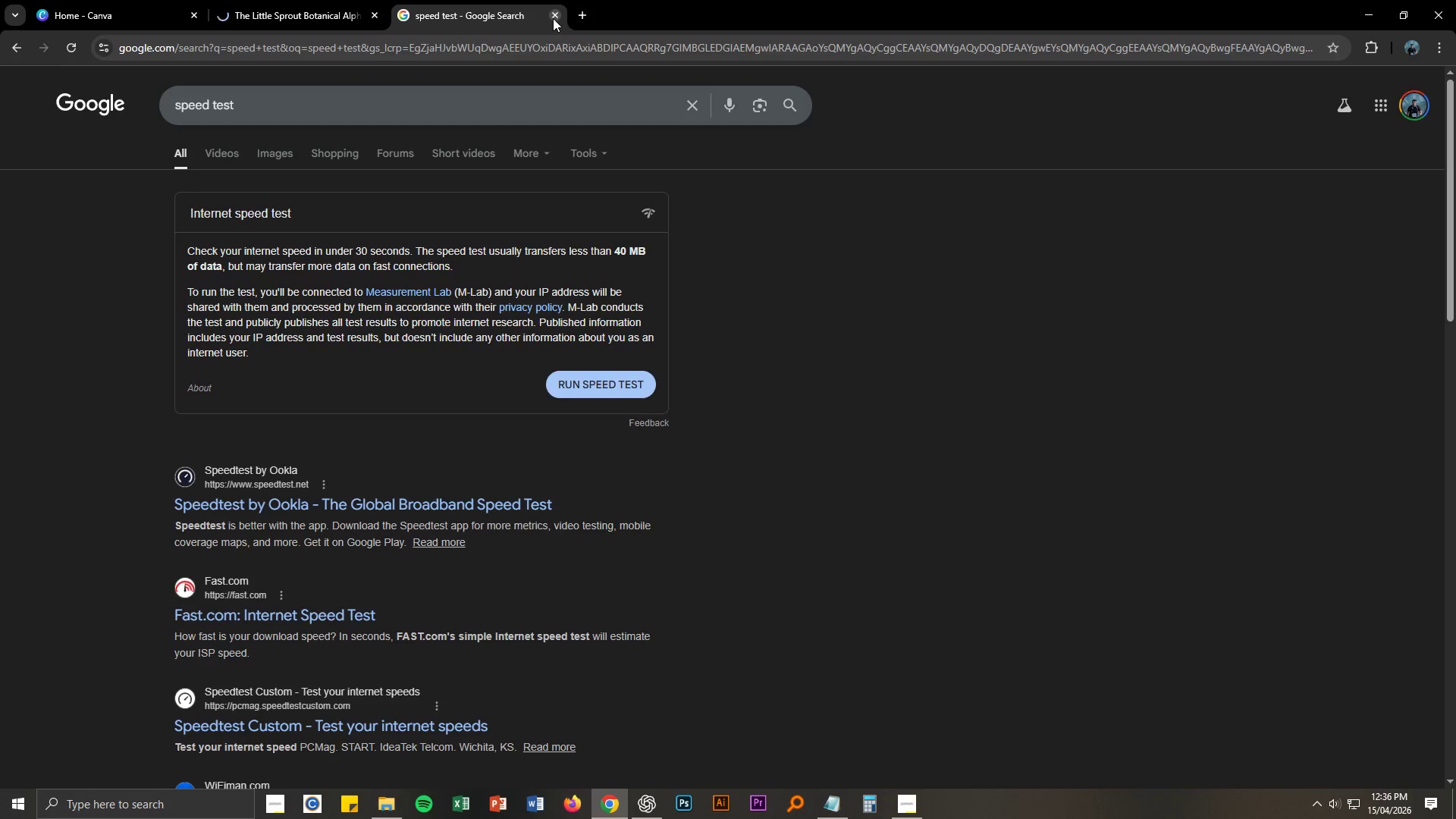 
double_click([328, 14])
 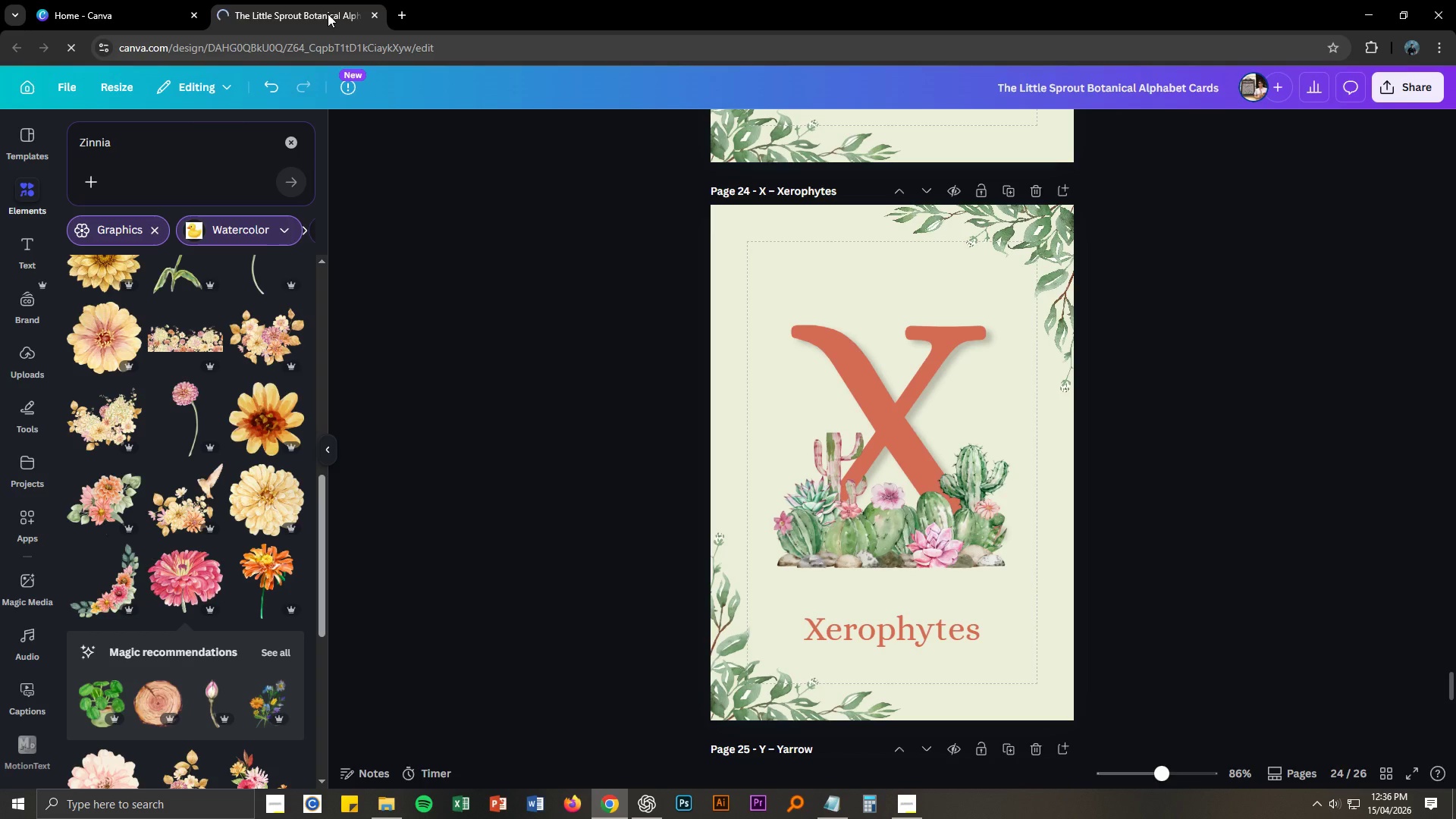 
key(Control+ControlLeft)
 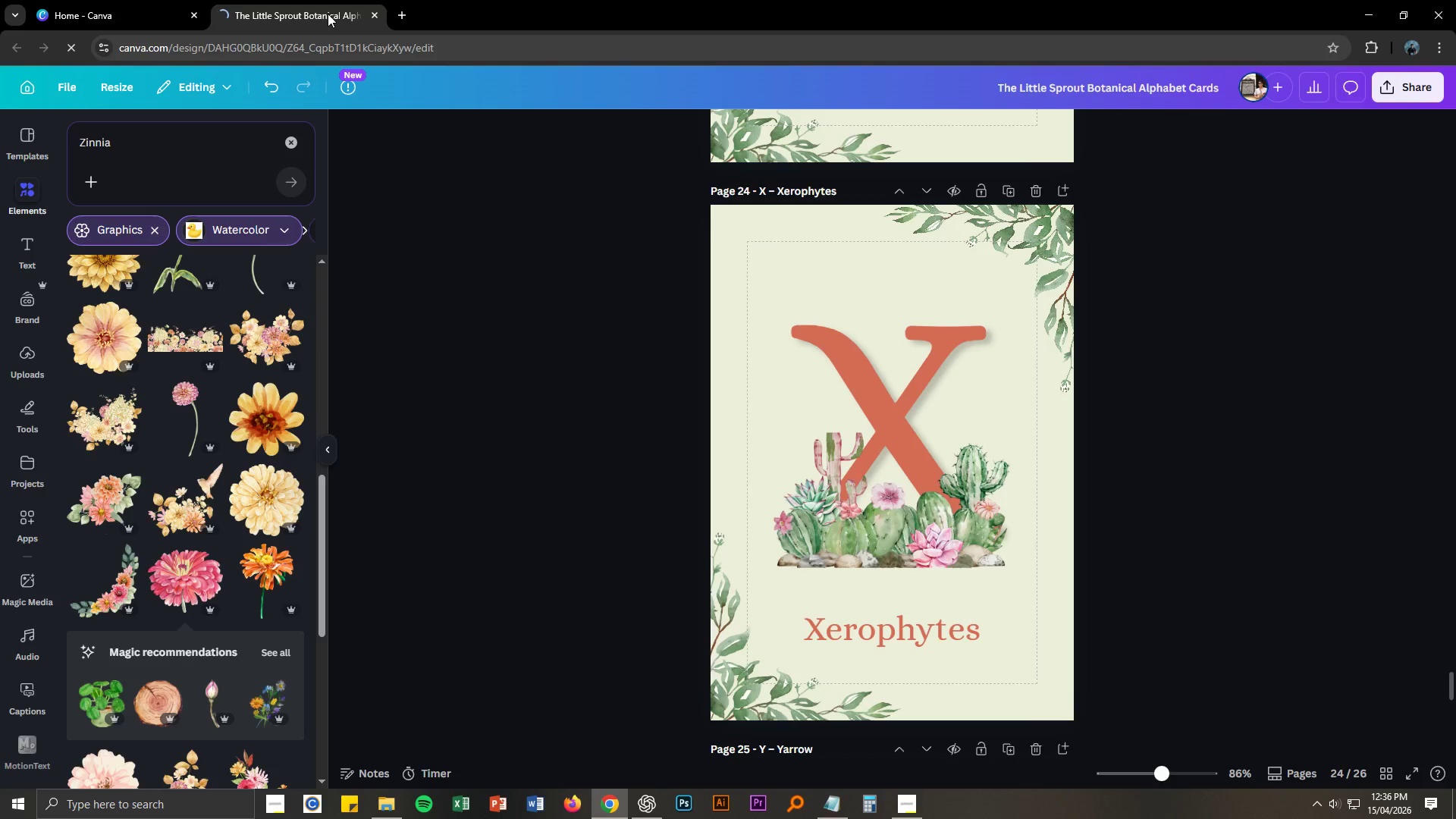 
key(Control+R)
 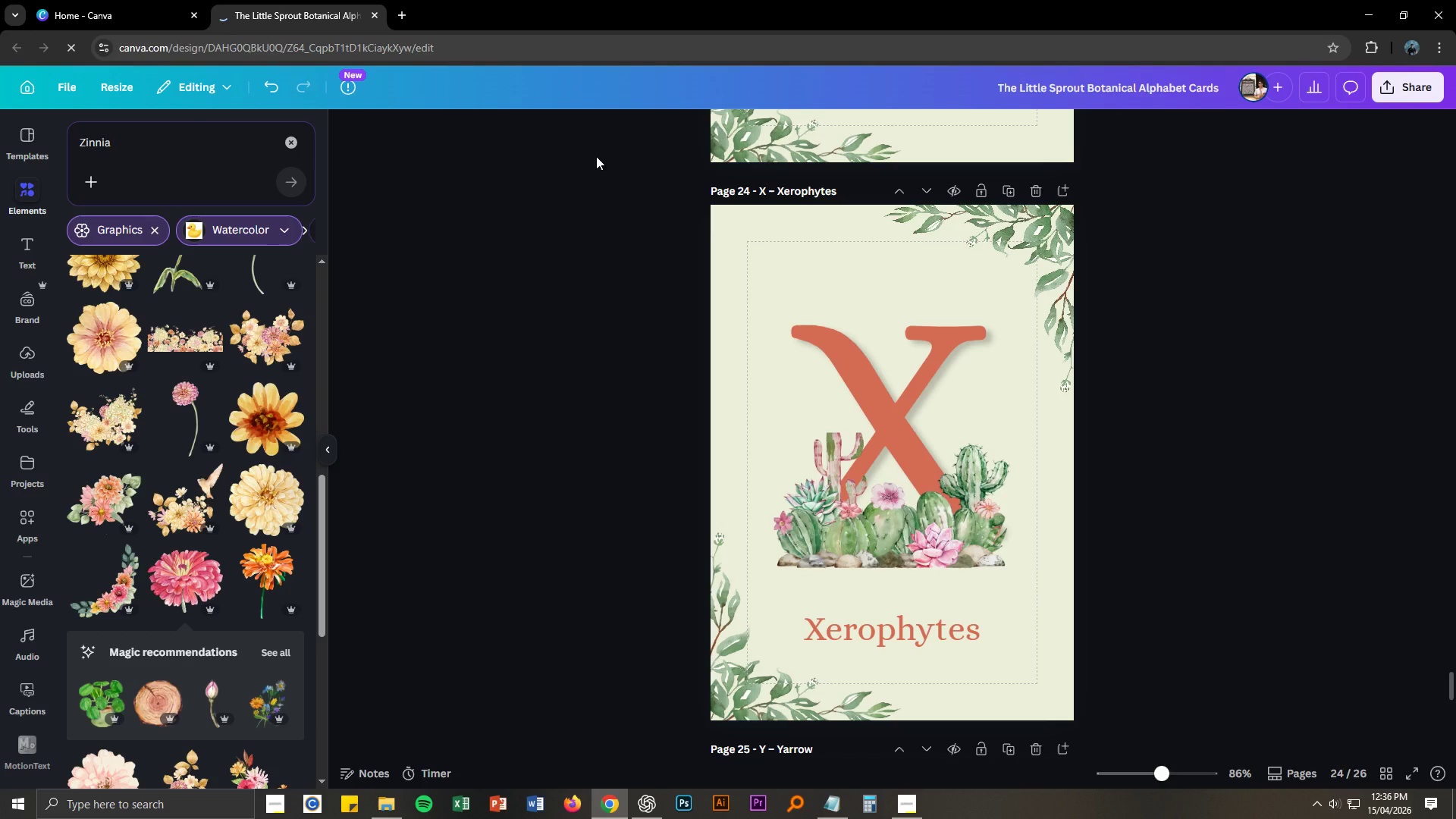 
left_click([378, 14])
 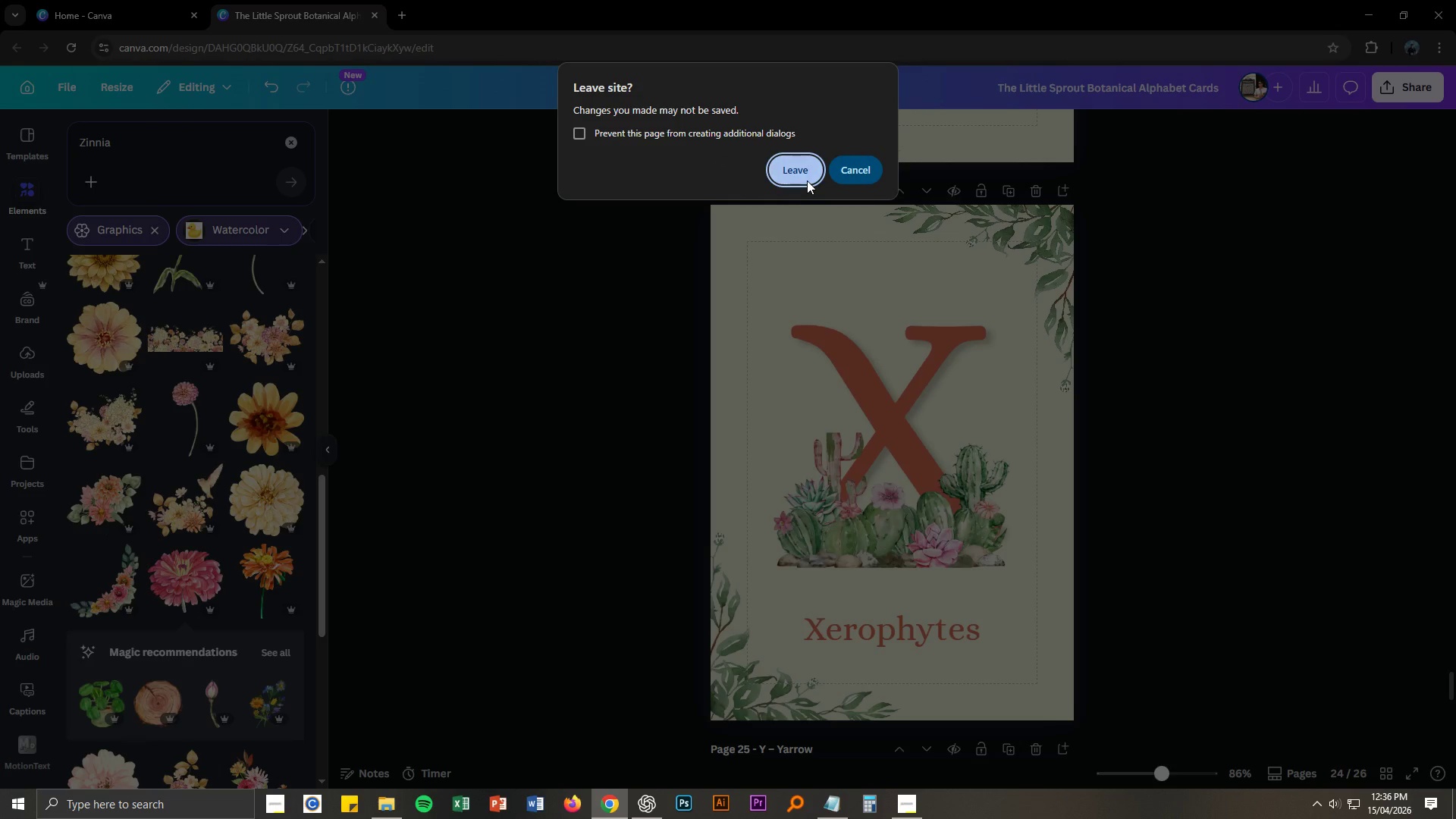 
left_click([809, 172])
 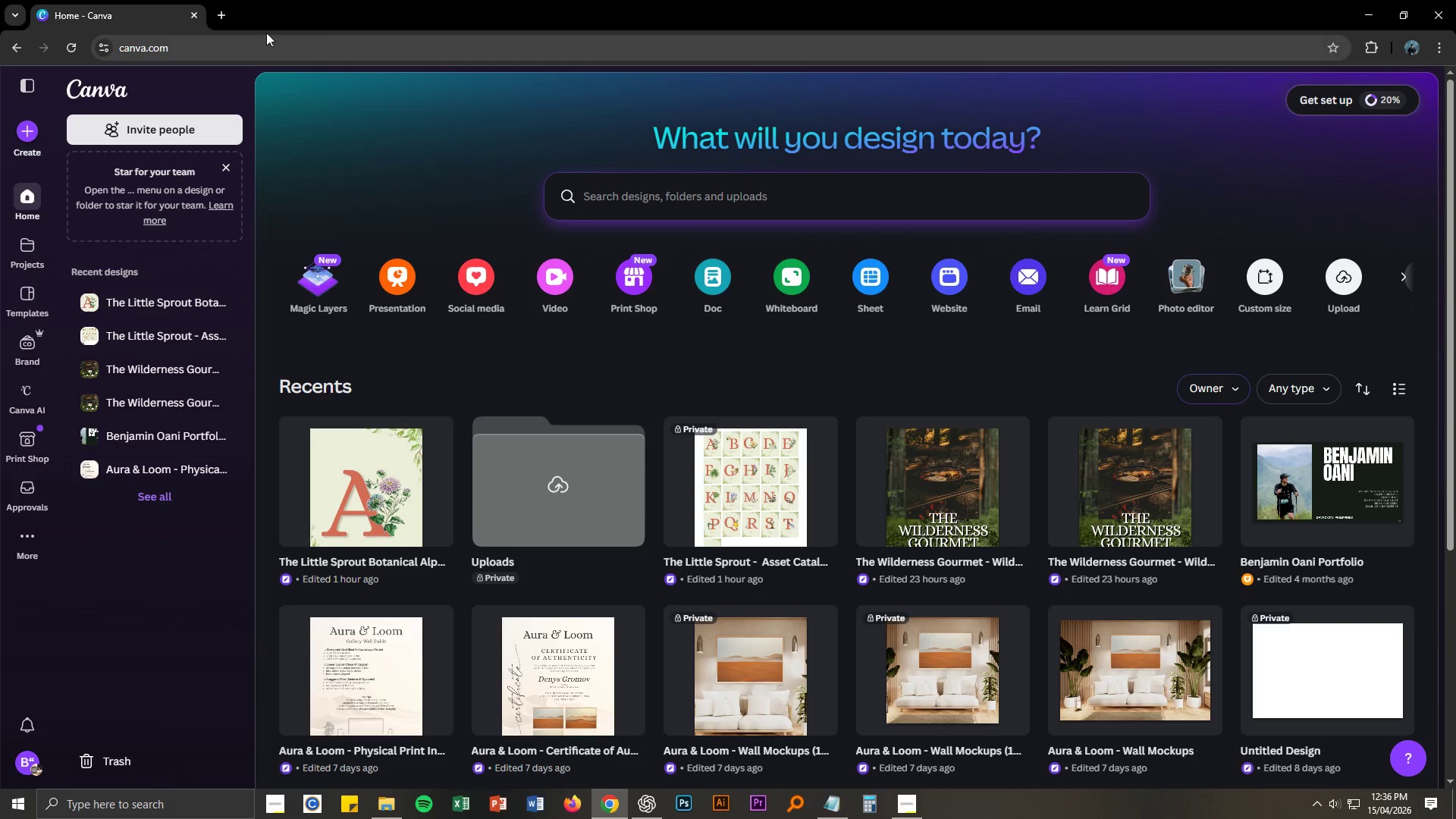 
left_click([218, 15])
 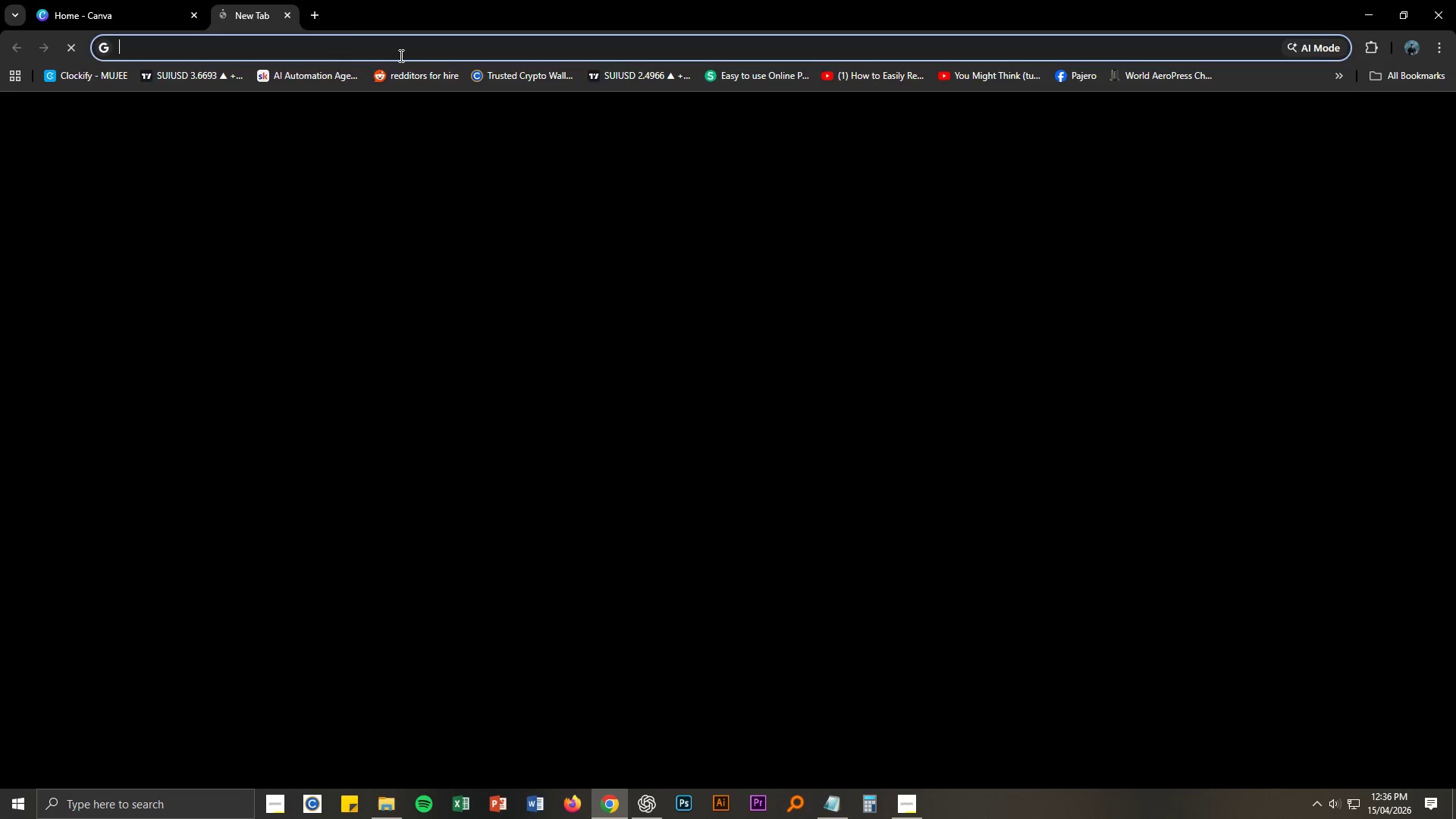 
type(ca)
key(NumpadEnter)
 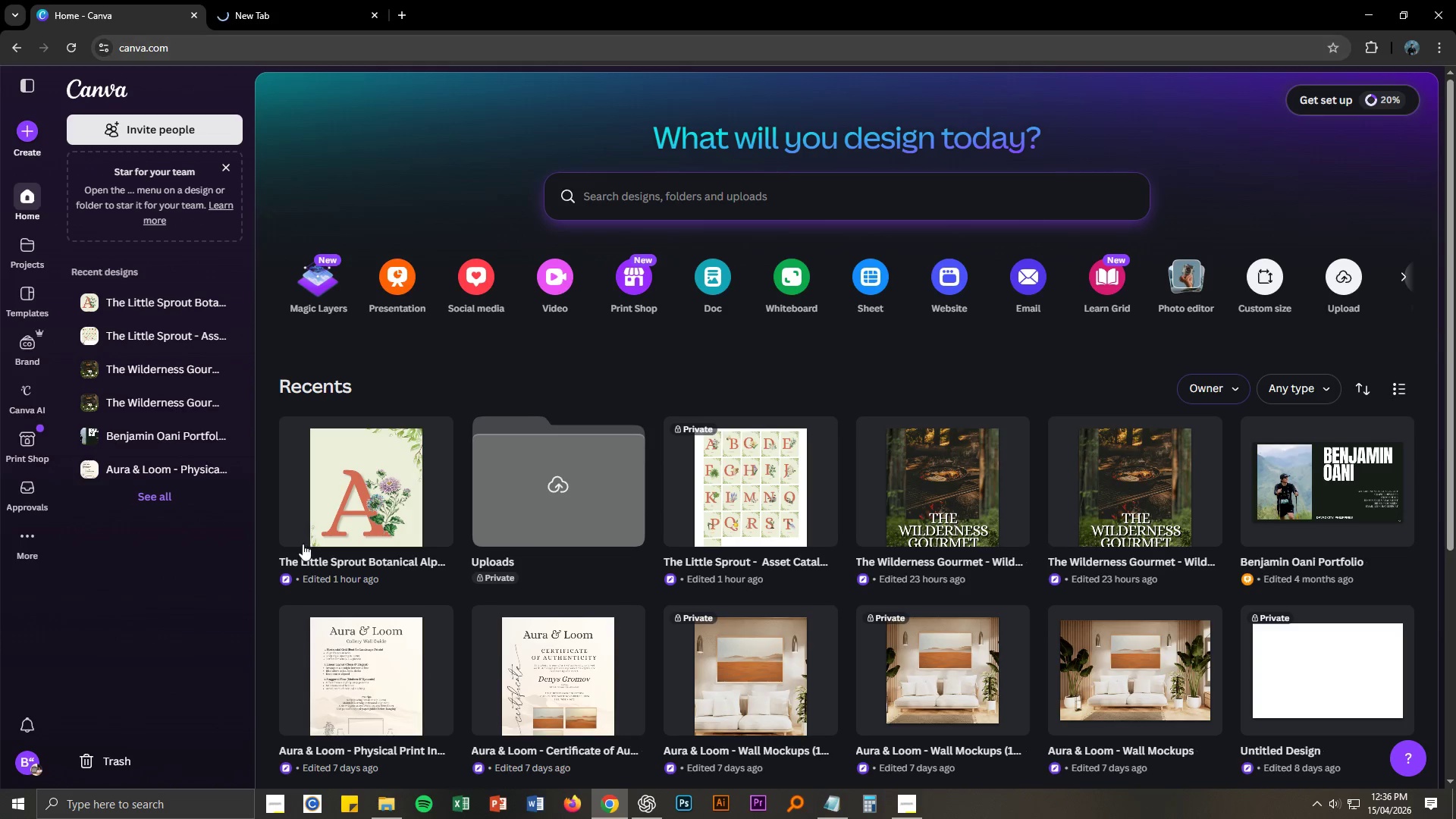 
wait(11.22)
 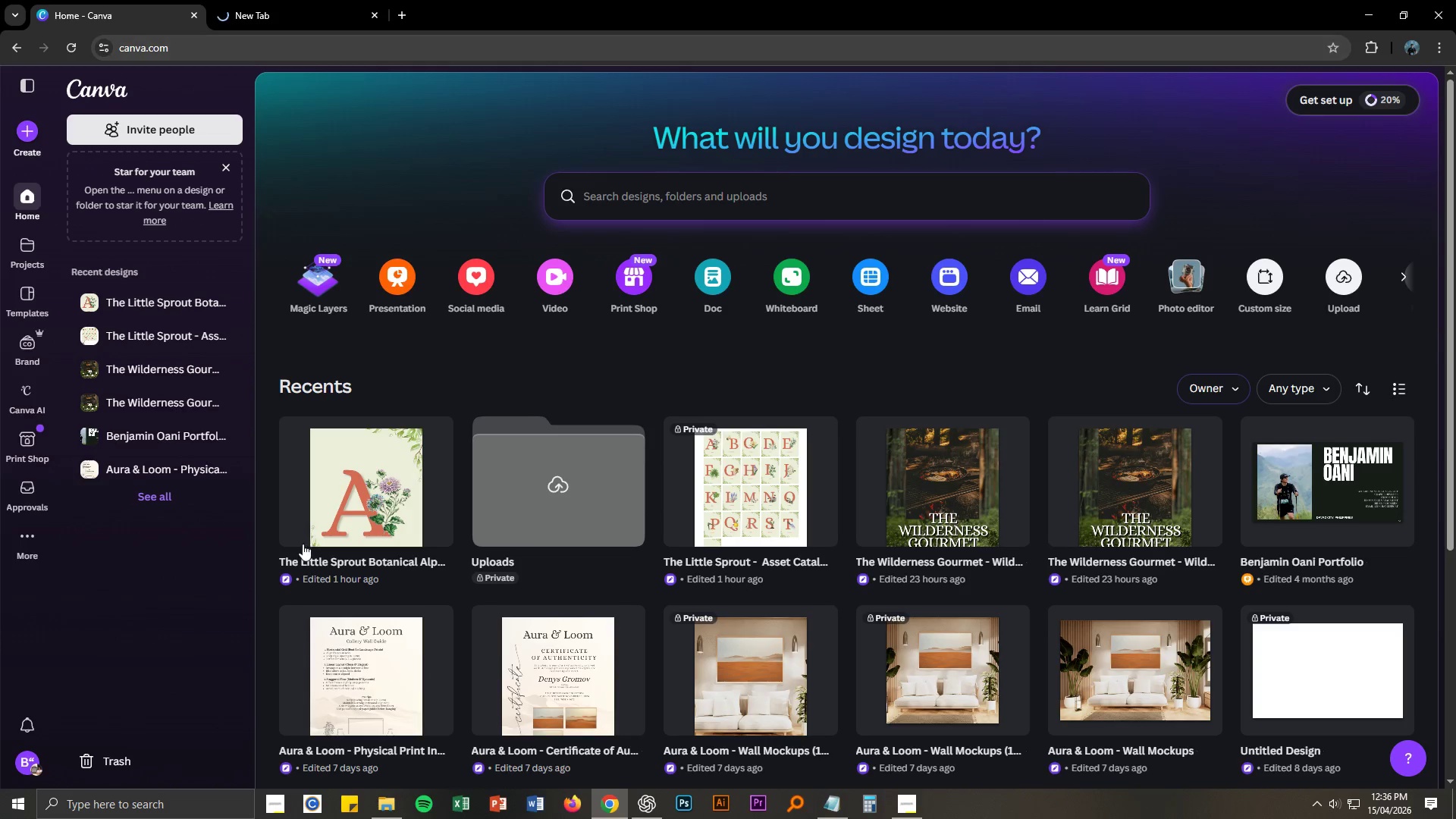 
middle_click([730, 514])
 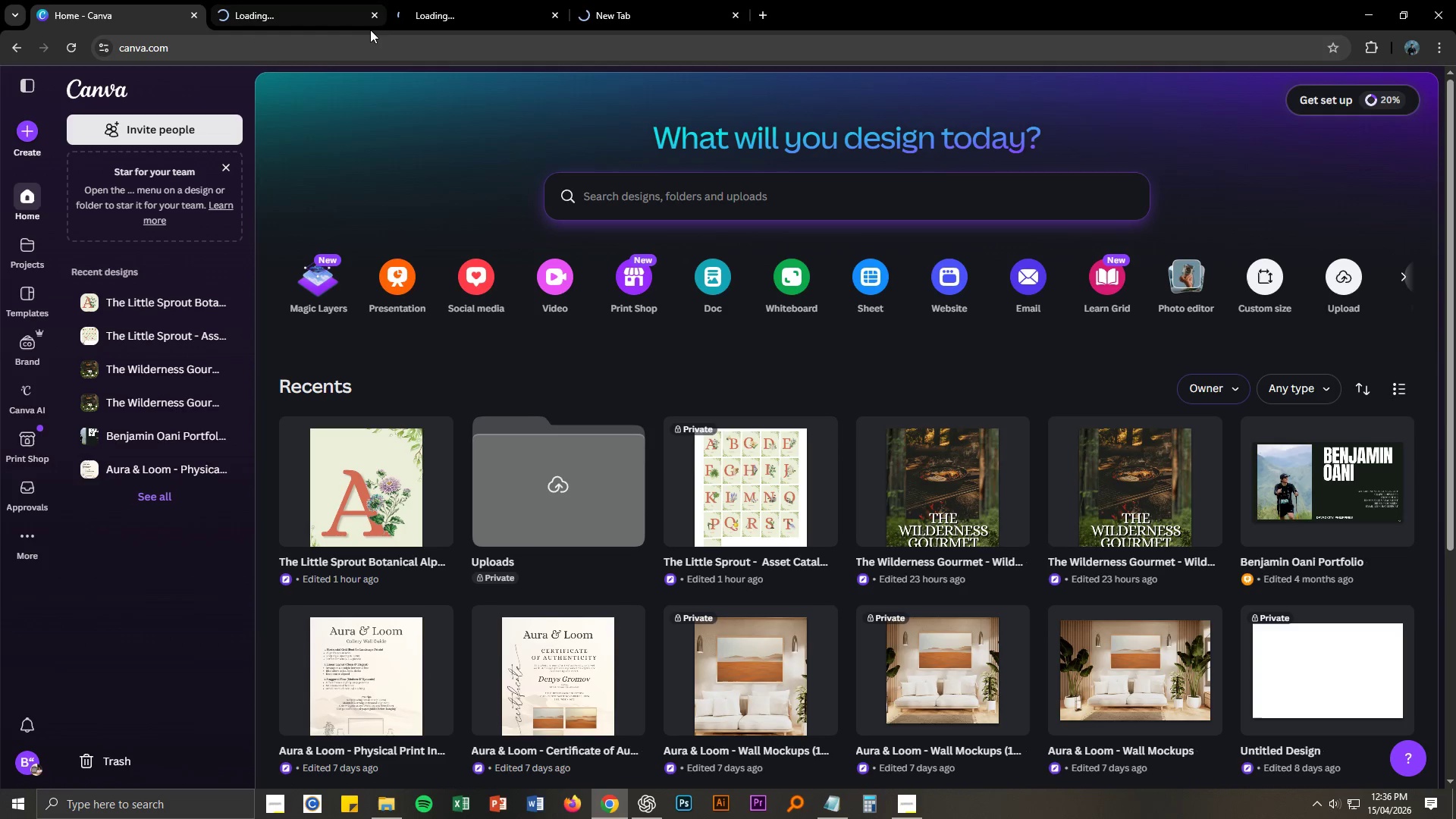 
mouse_move([426, 30])
 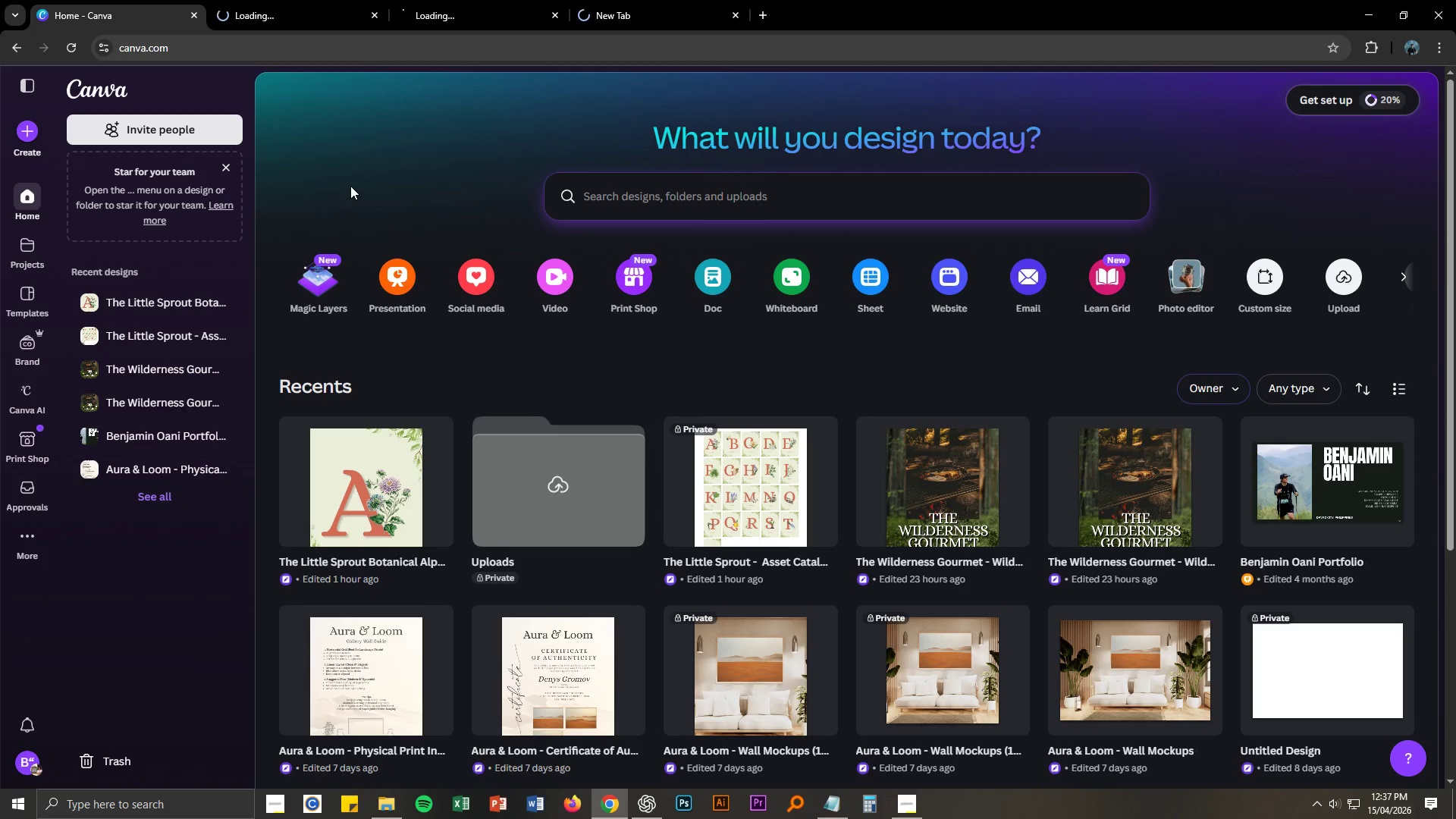 
wait(19.86)
 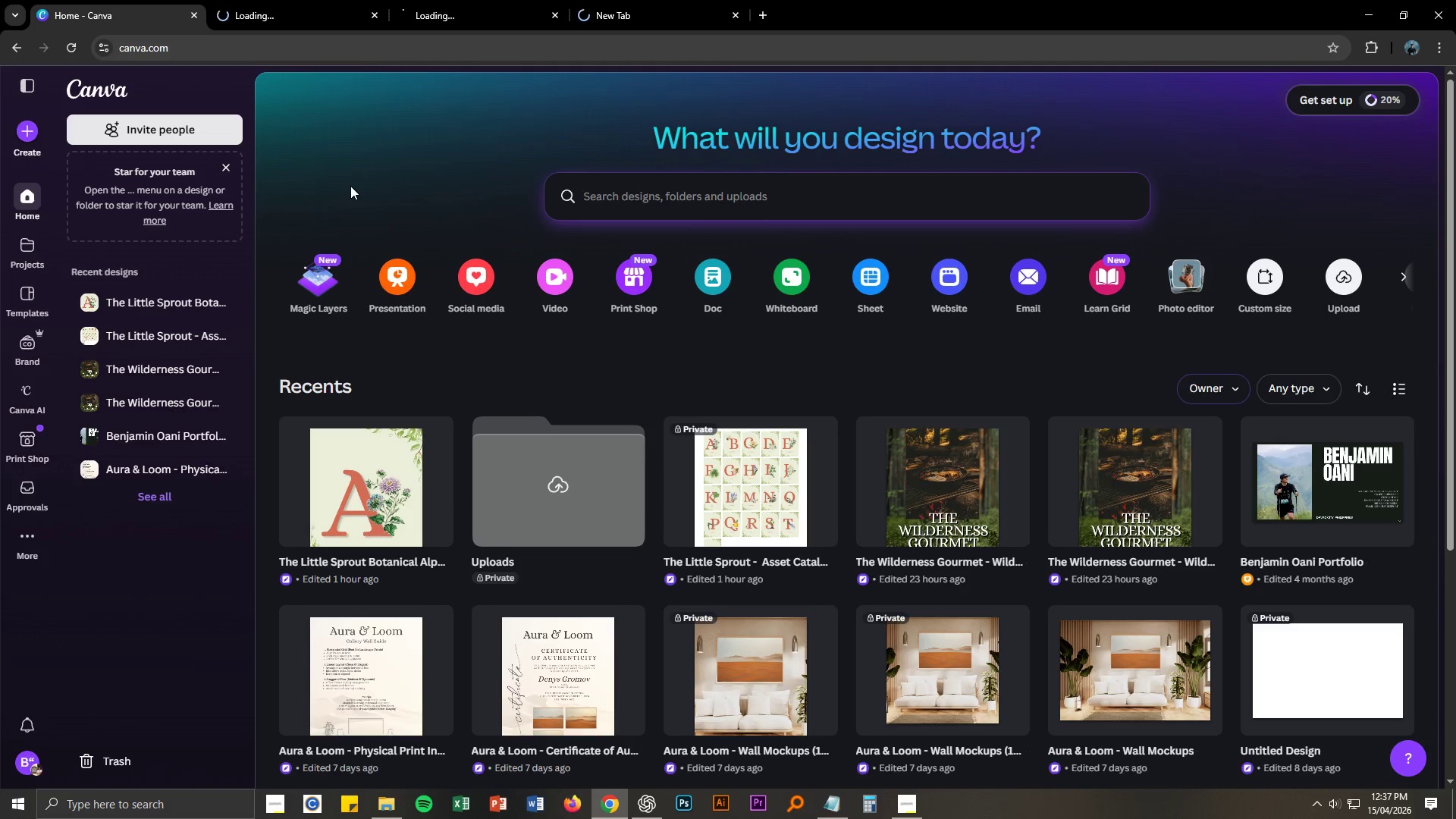 
left_click_drag(start_coordinate=[1435, 11], to_coordinate=[1436, 5])